 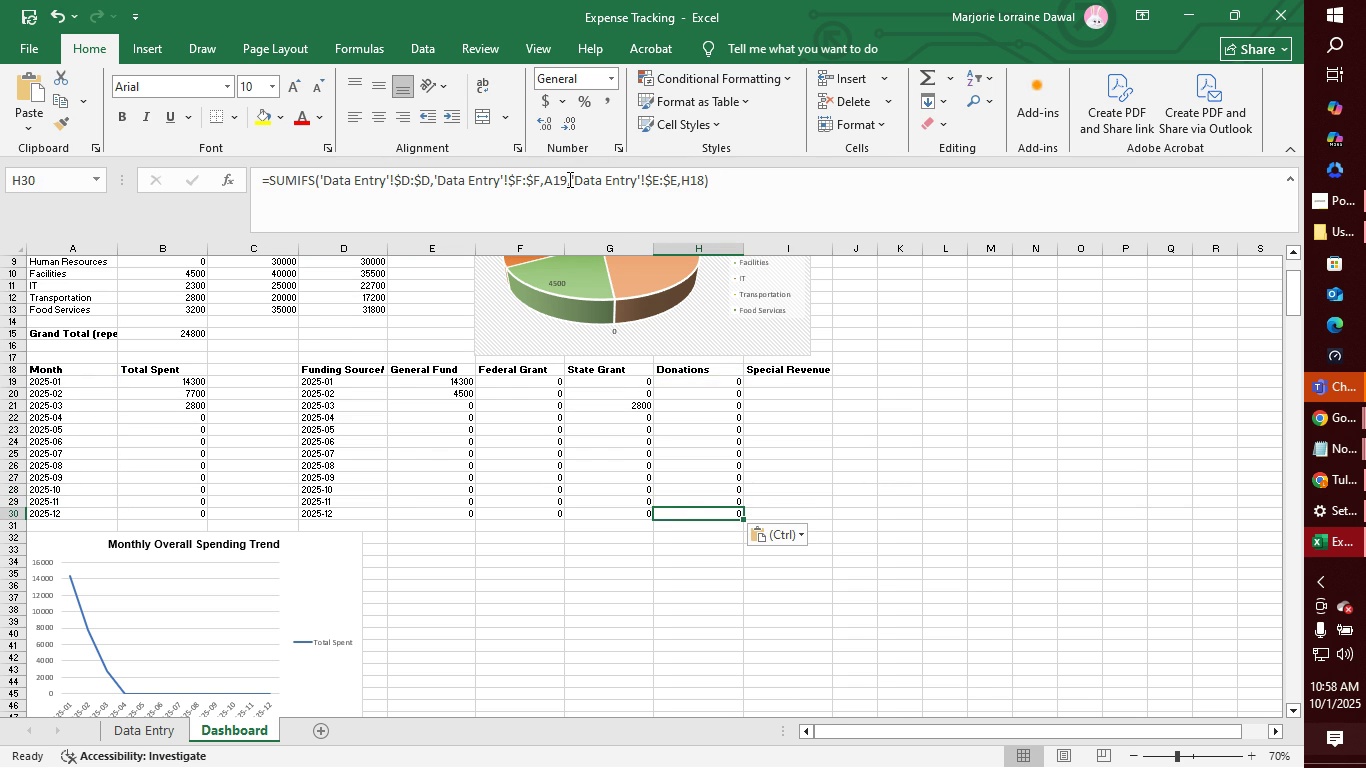 
left_click([568, 179])
 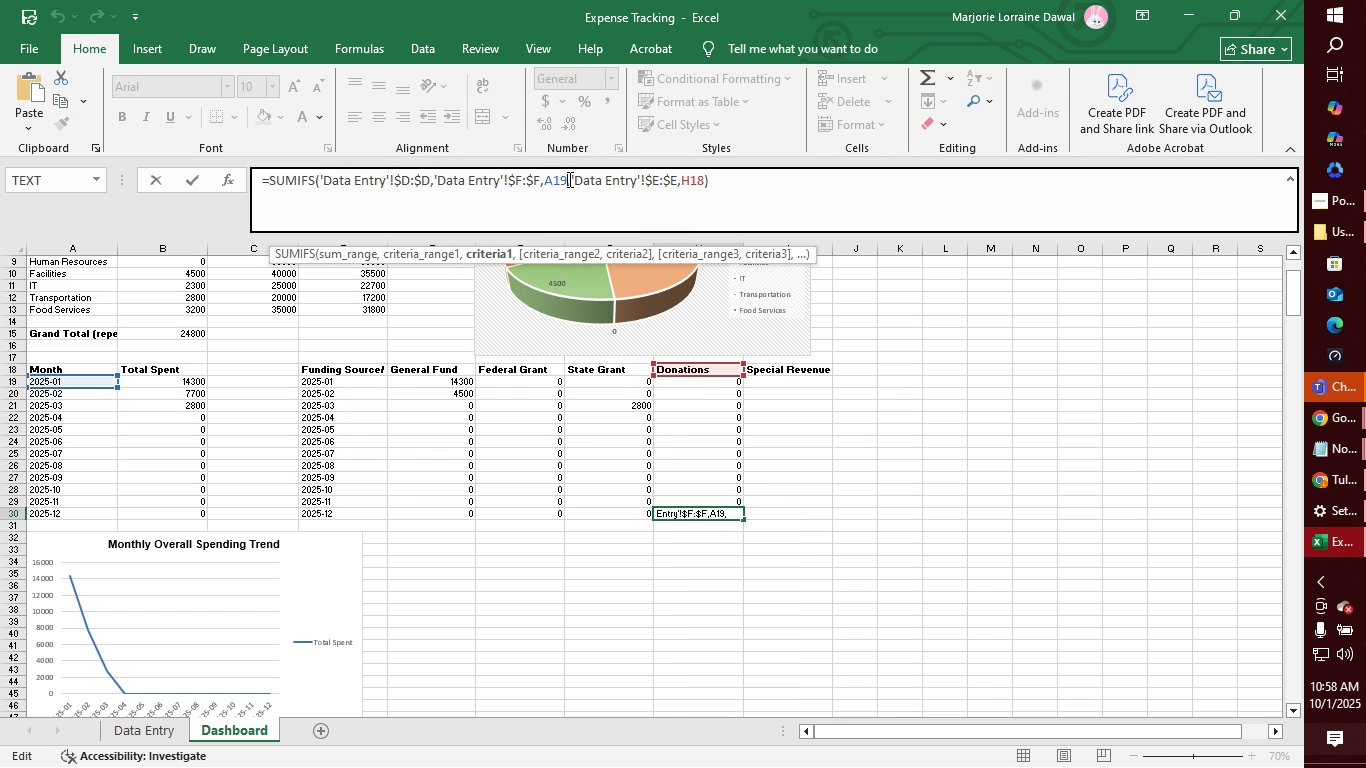 
key(Backspace)
key(Backspace)
type(28)
 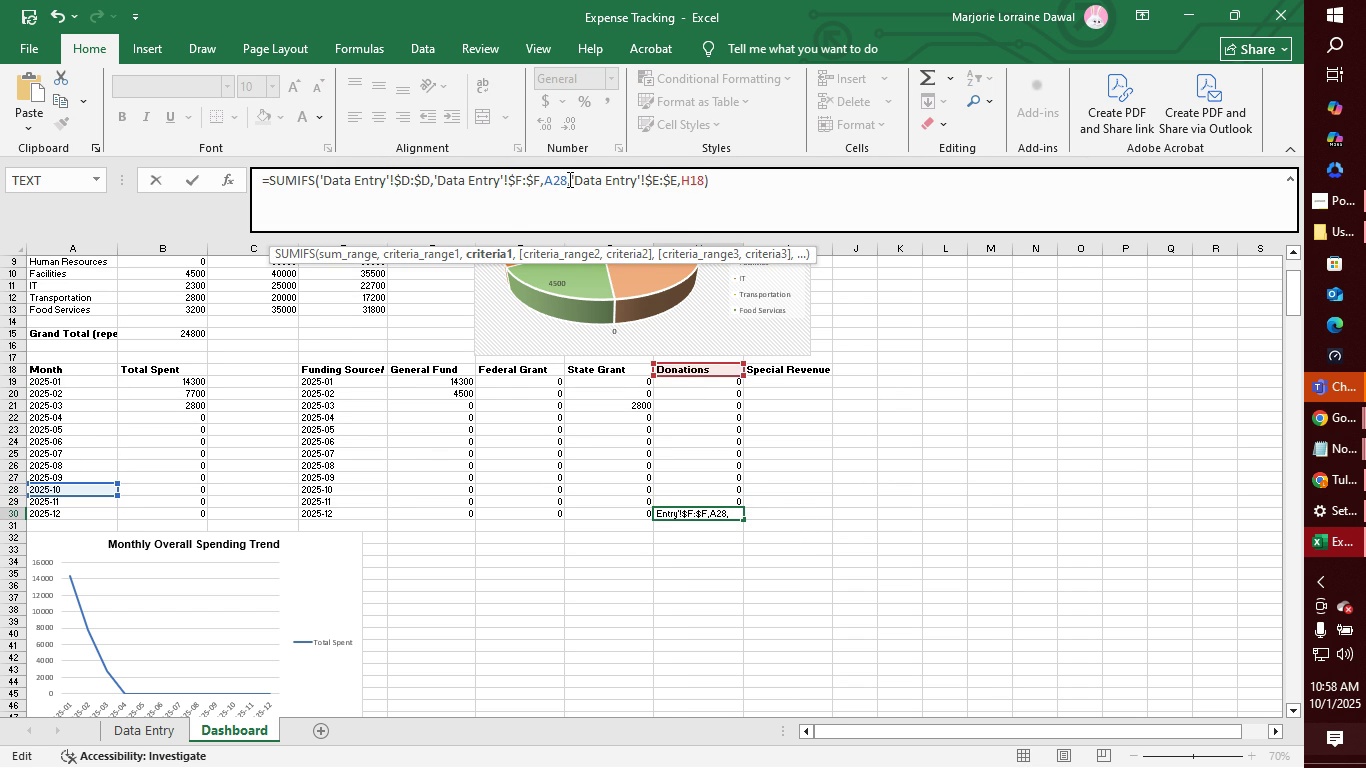 
key(Enter)
 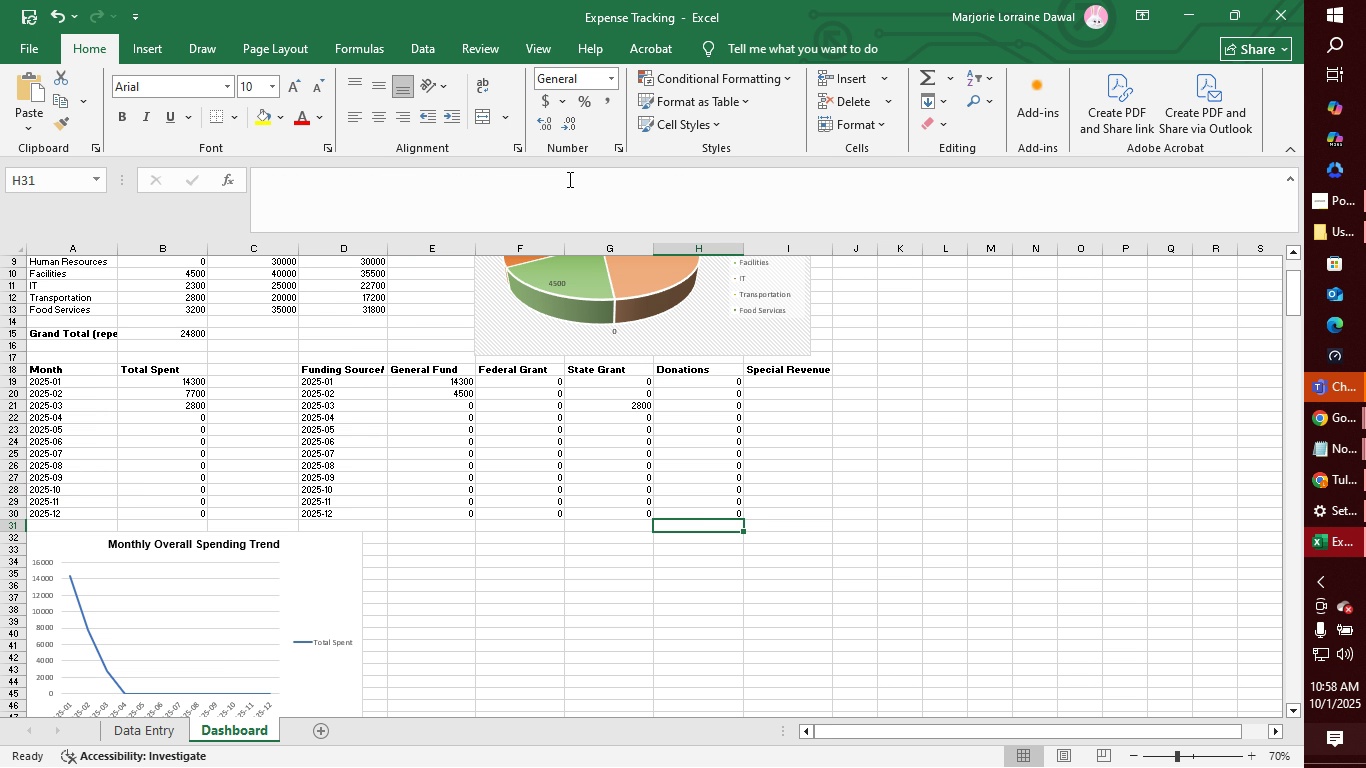 
wait(21.76)
 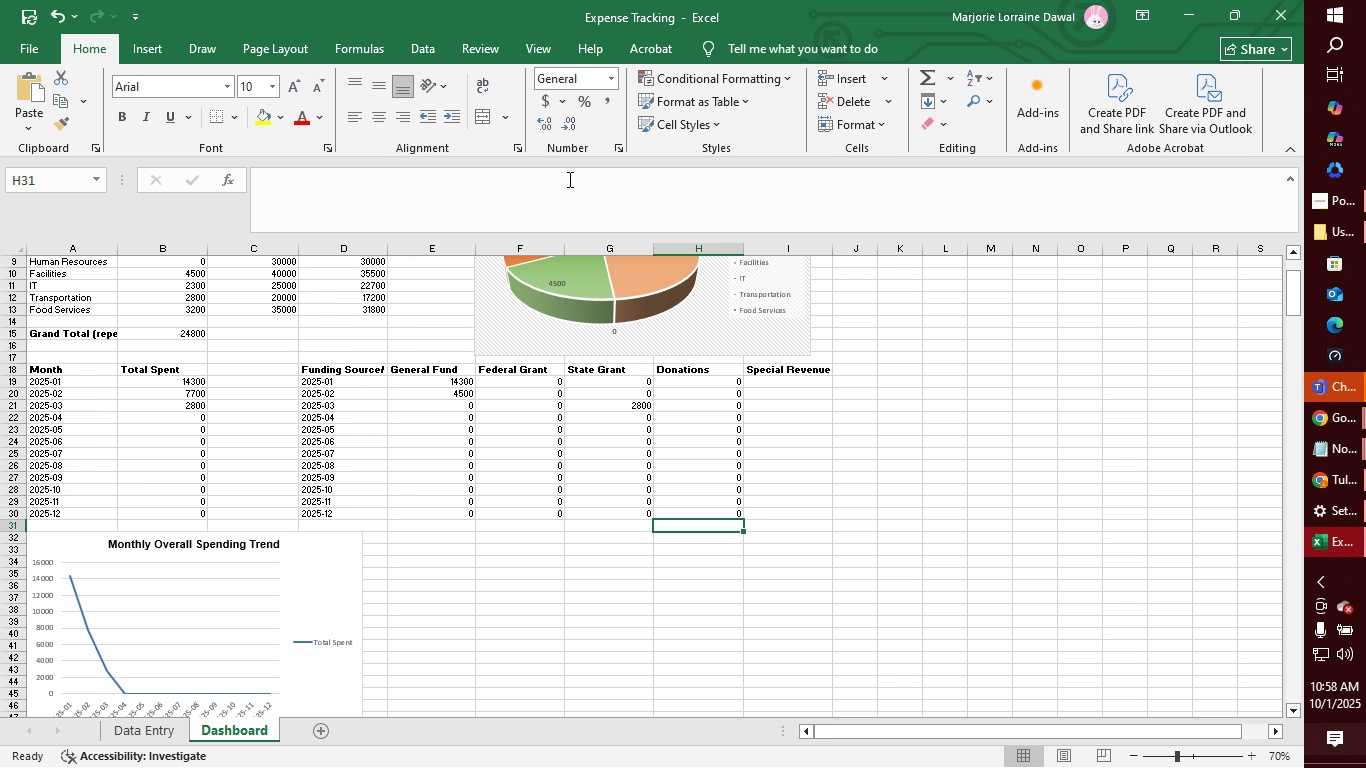 
key(ArrowRight)
 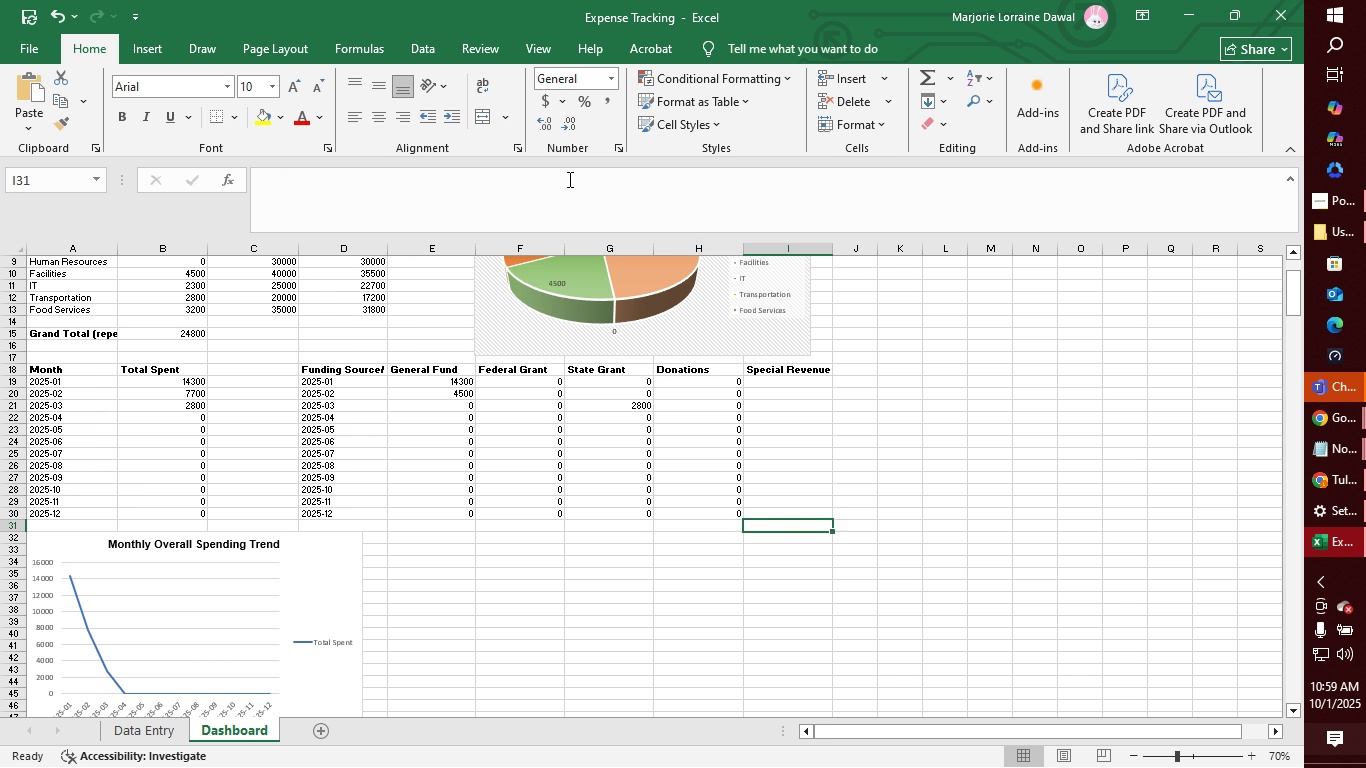 
key(ArrowUp)
 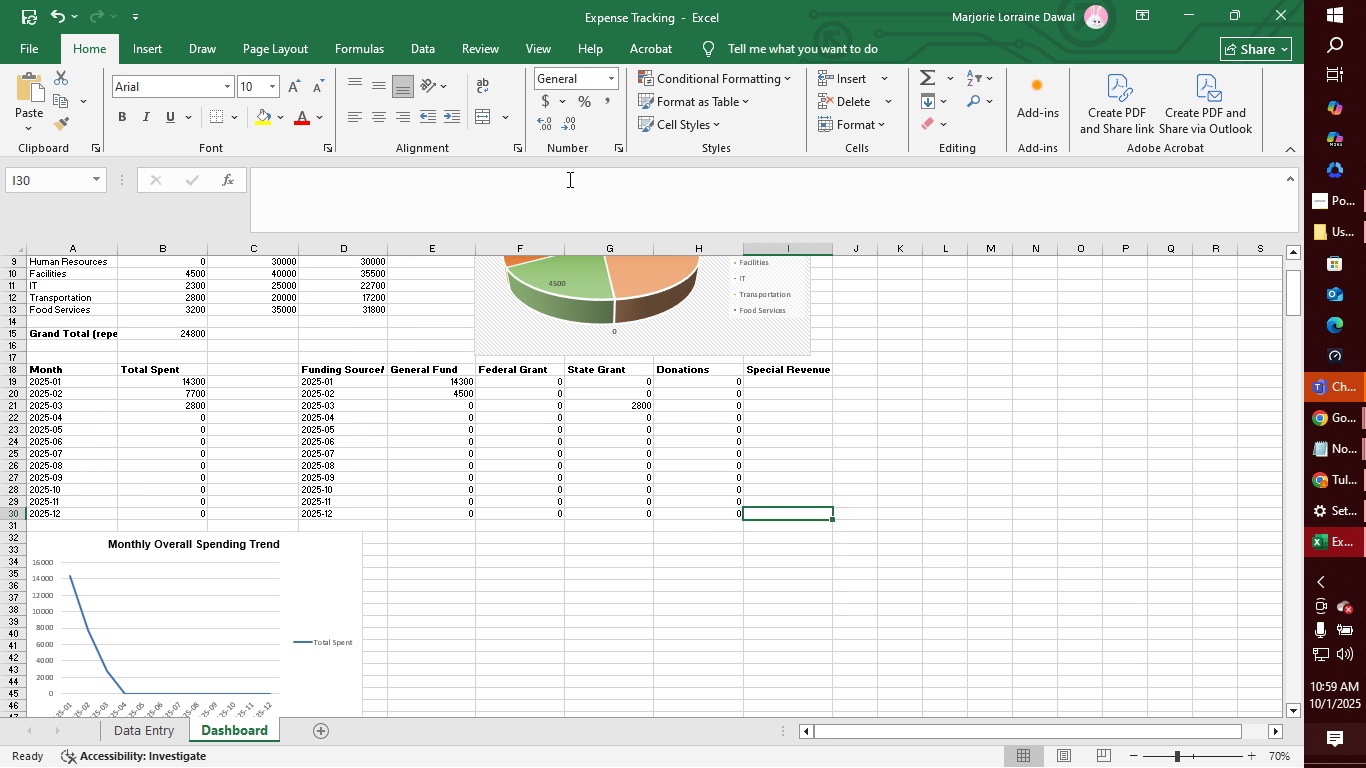 
key(ArrowUp)
 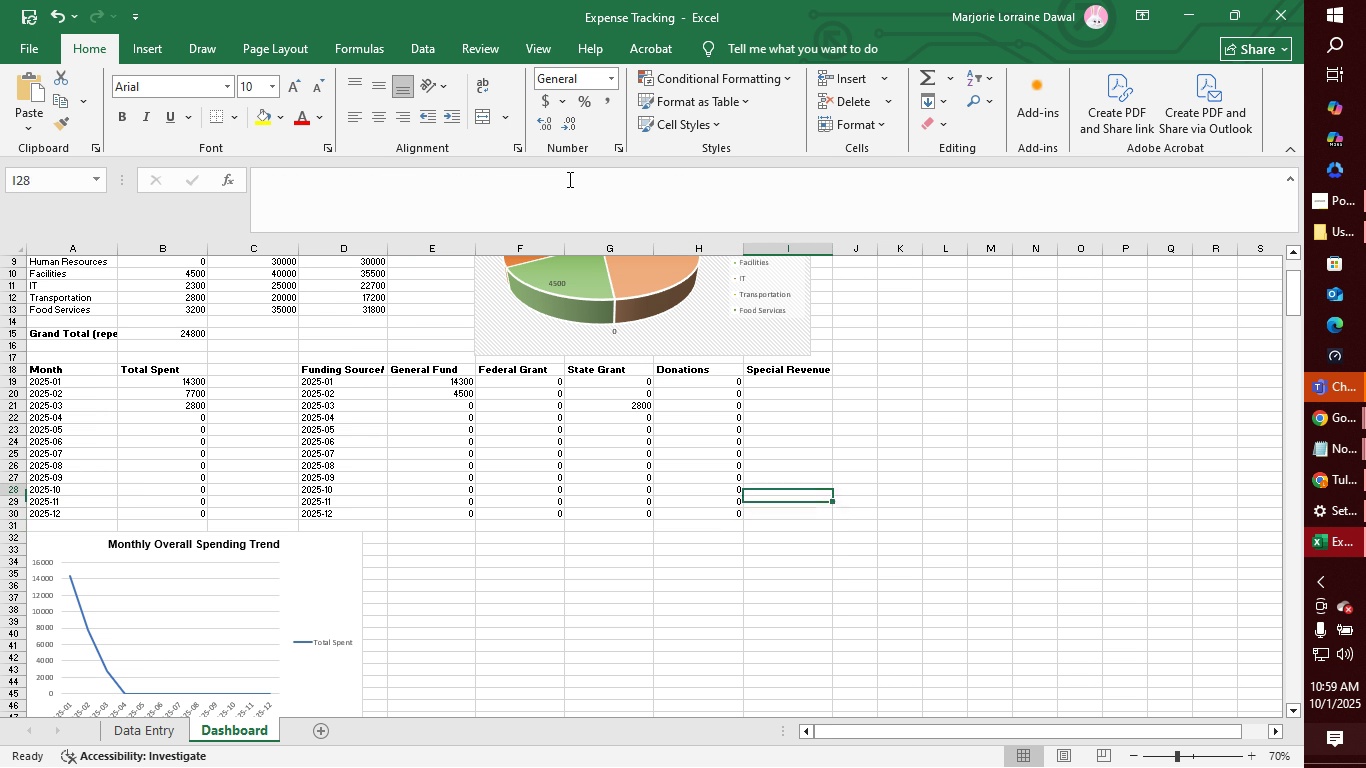 
key(ArrowUp)
 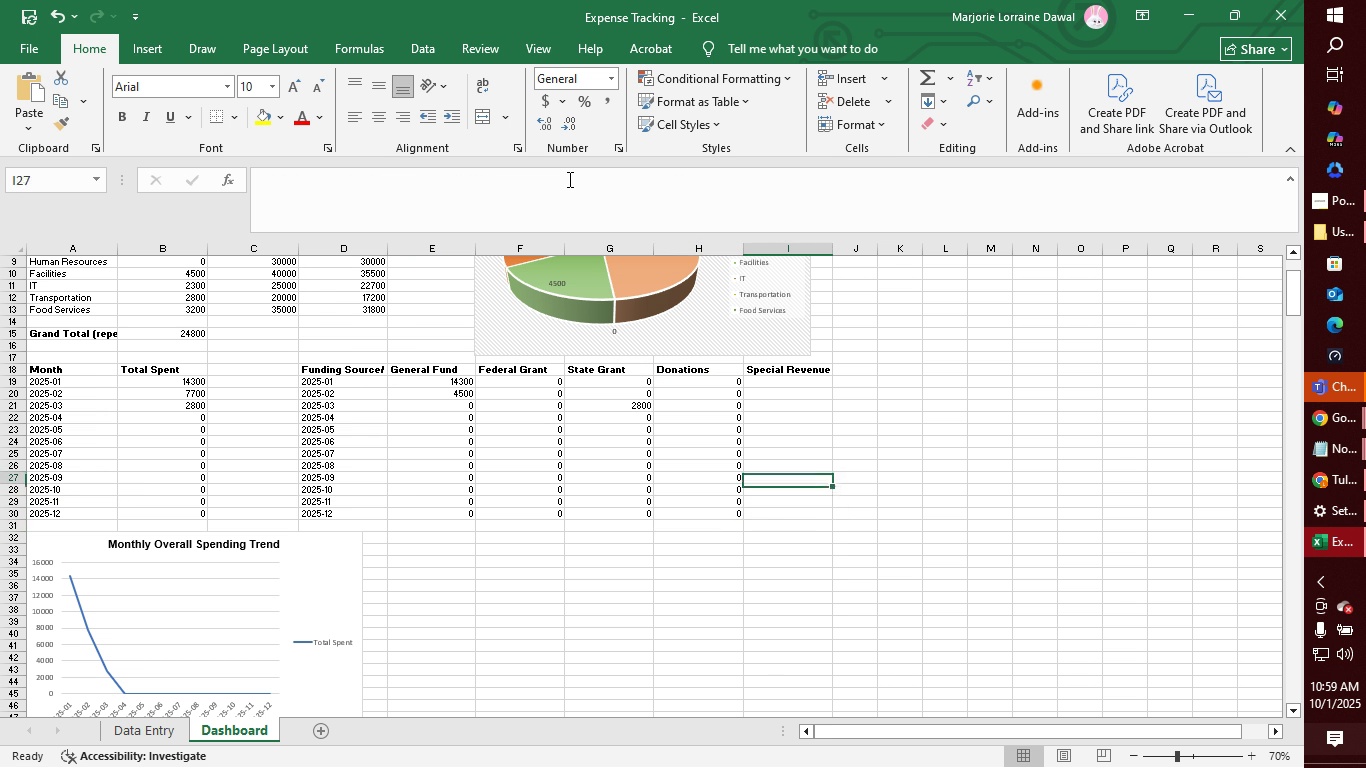 
key(ArrowUp)
 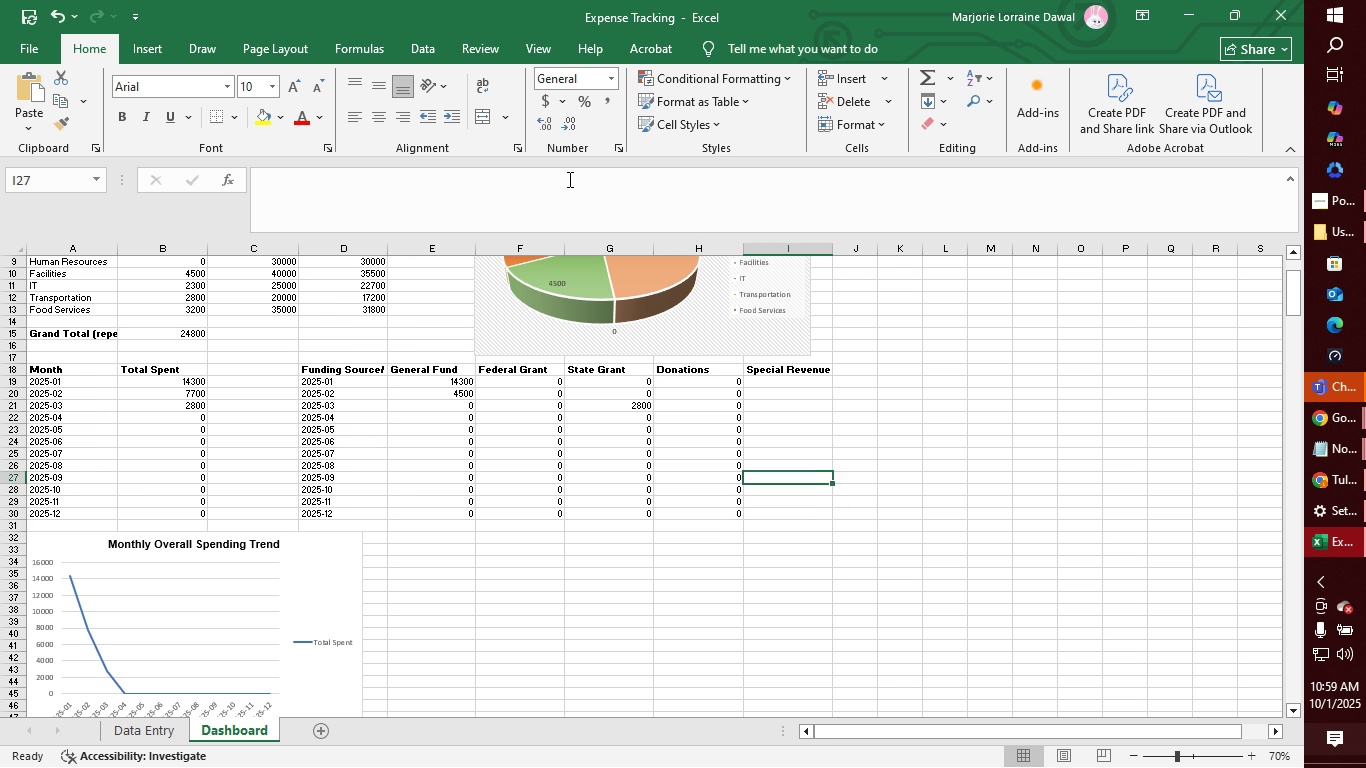 
key(ArrowUp)
 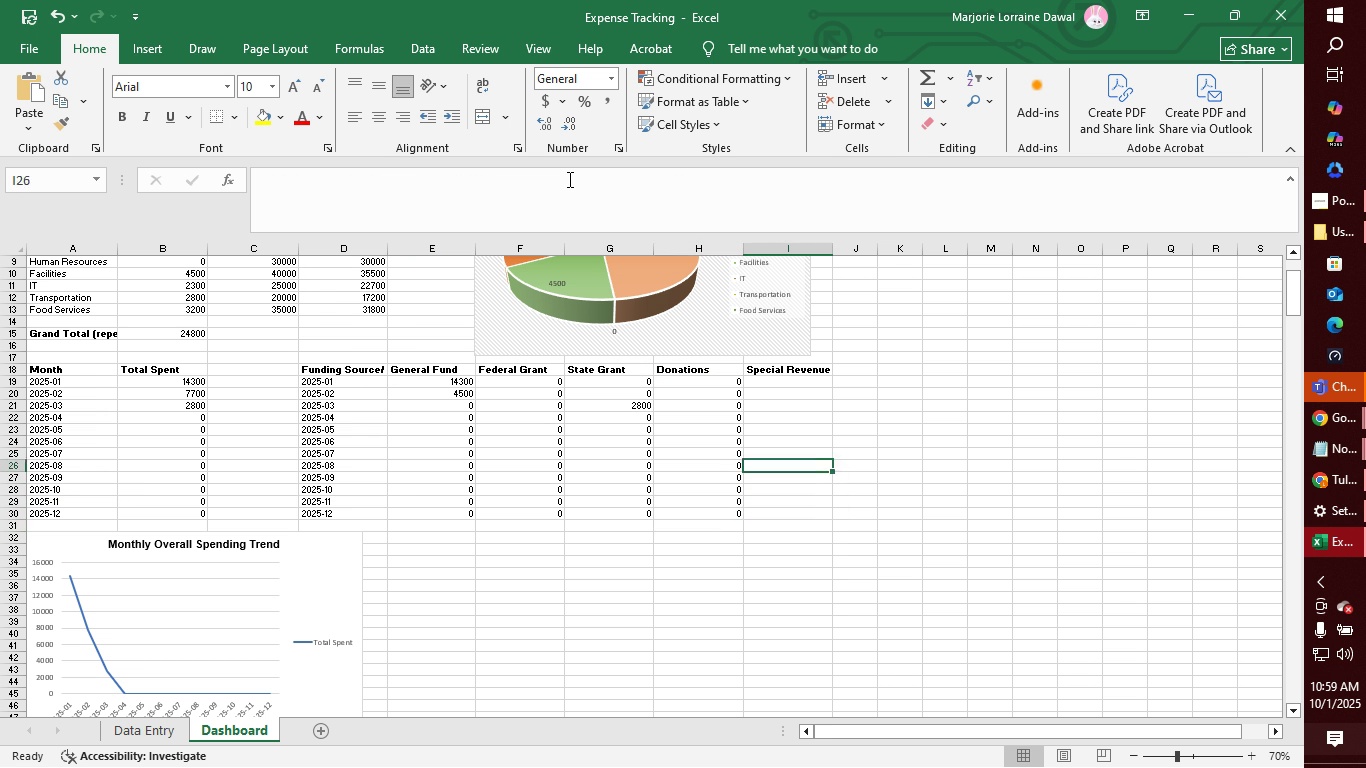 
key(ArrowUp)
 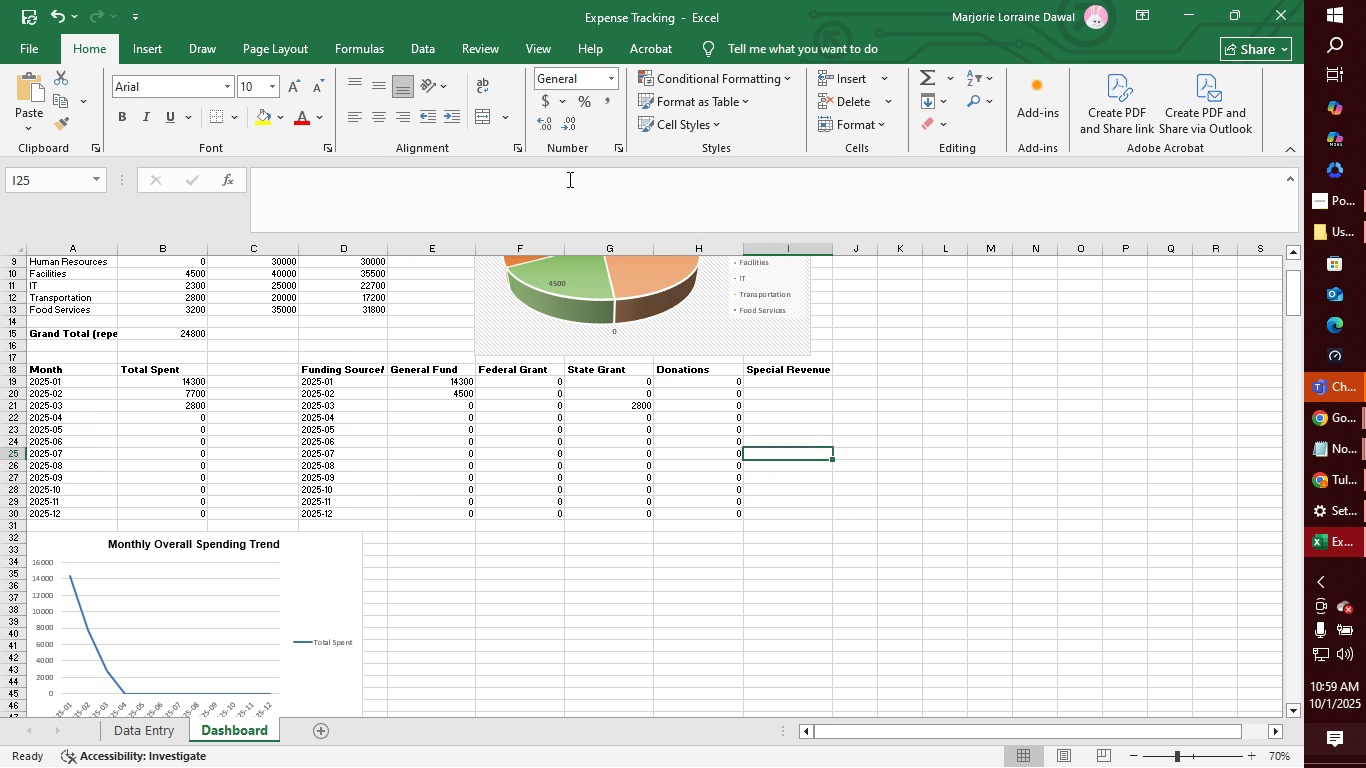 
key(ArrowUp)
 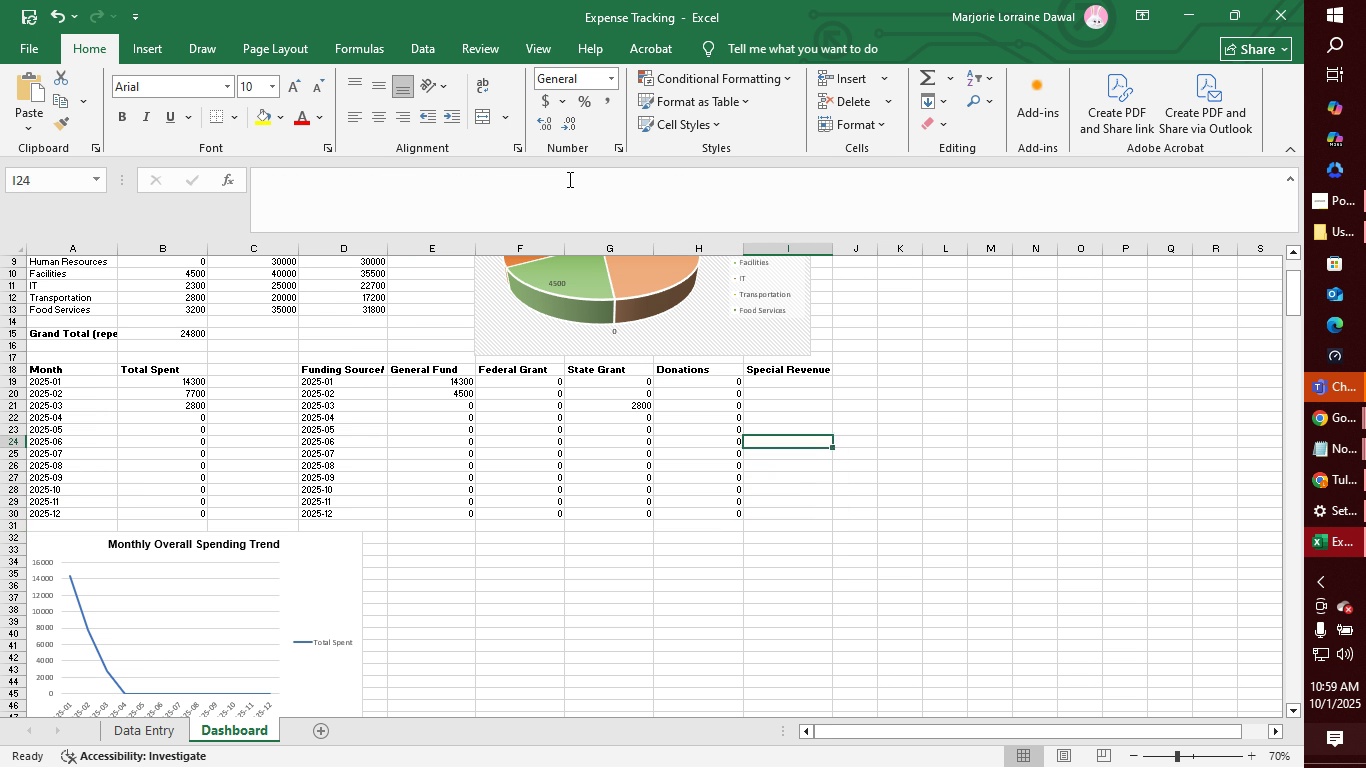 
key(ArrowUp)
 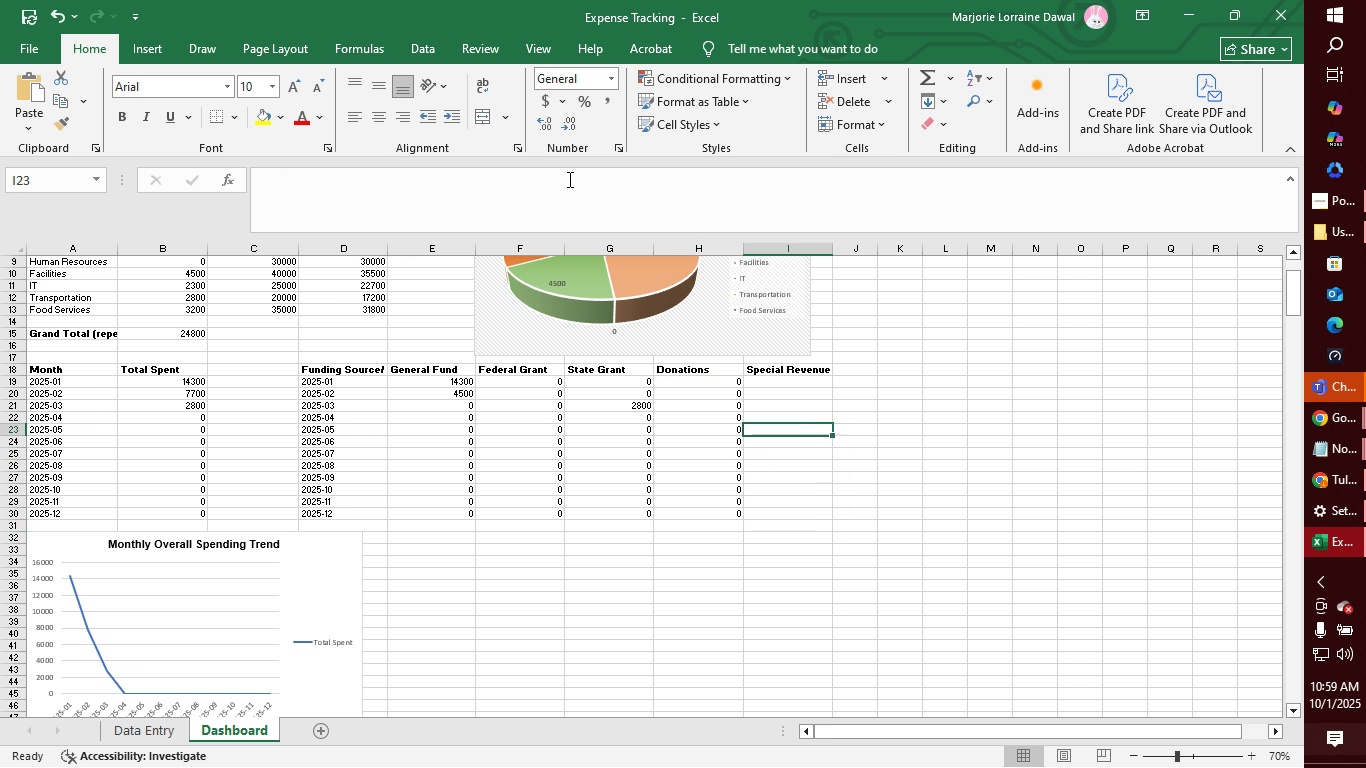 
key(ArrowUp)
 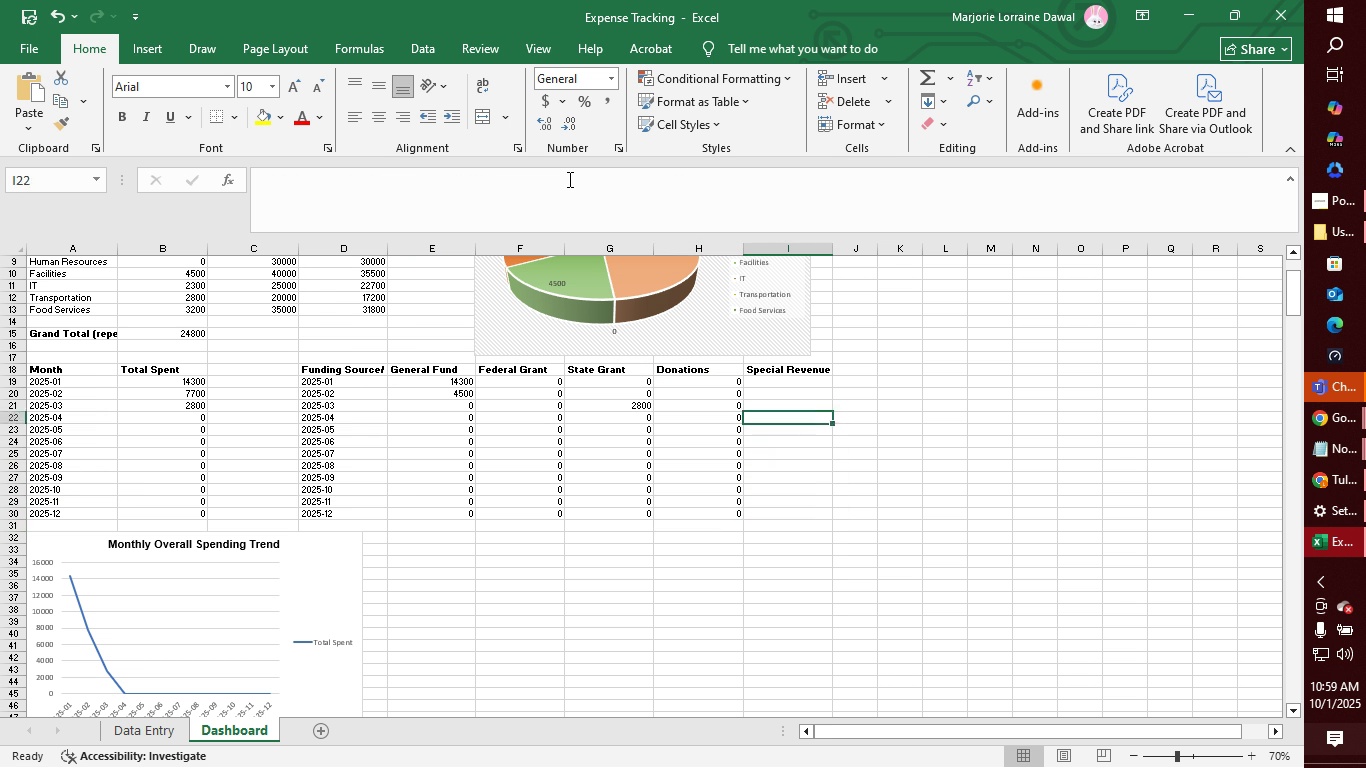 
key(ArrowUp)
 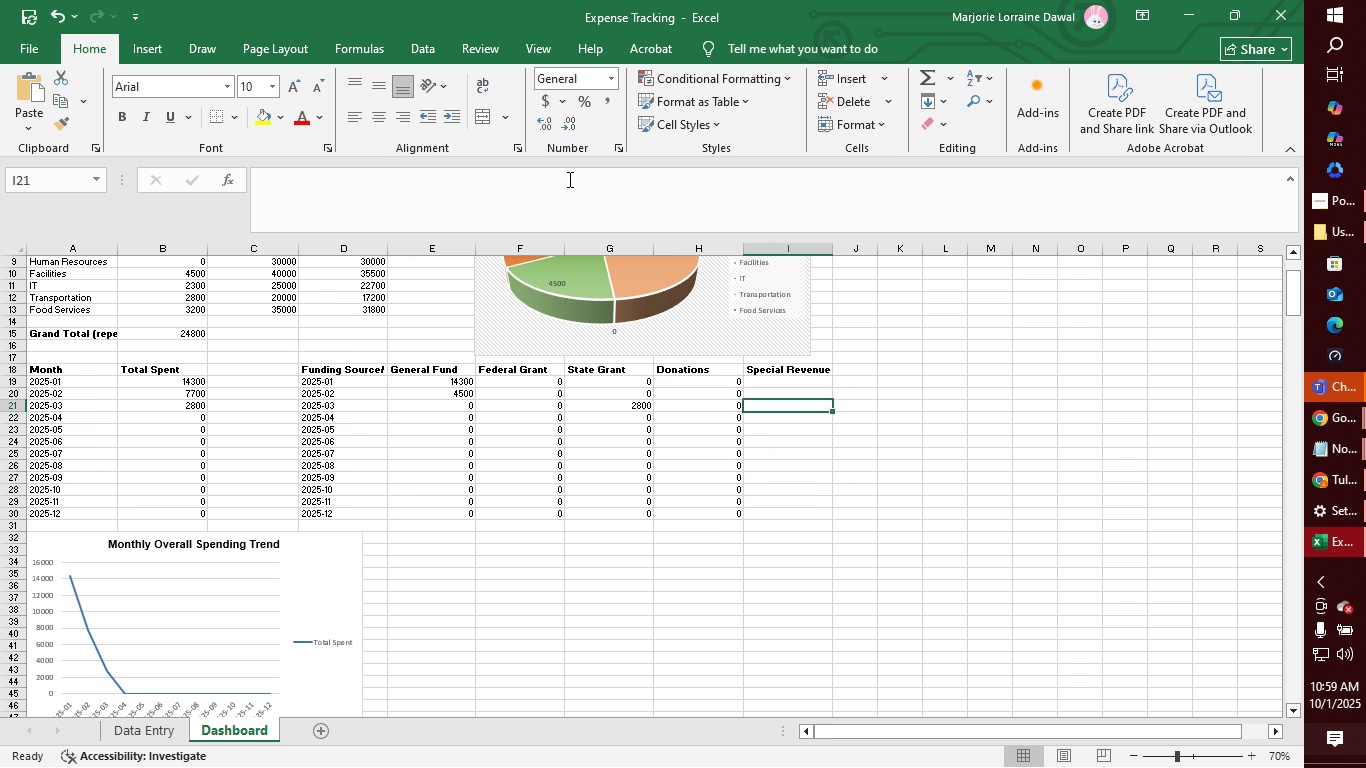 
key(ArrowUp)
 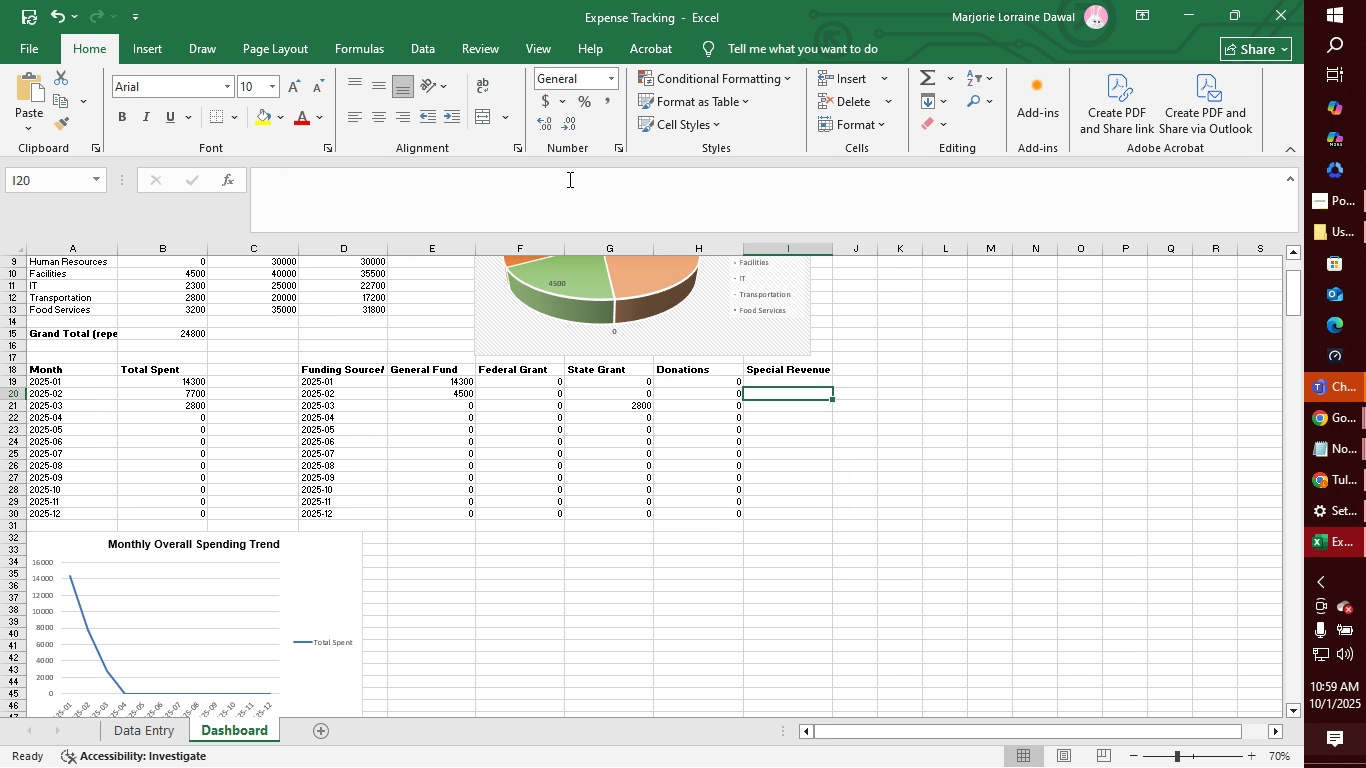 
key(ArrowUp)